 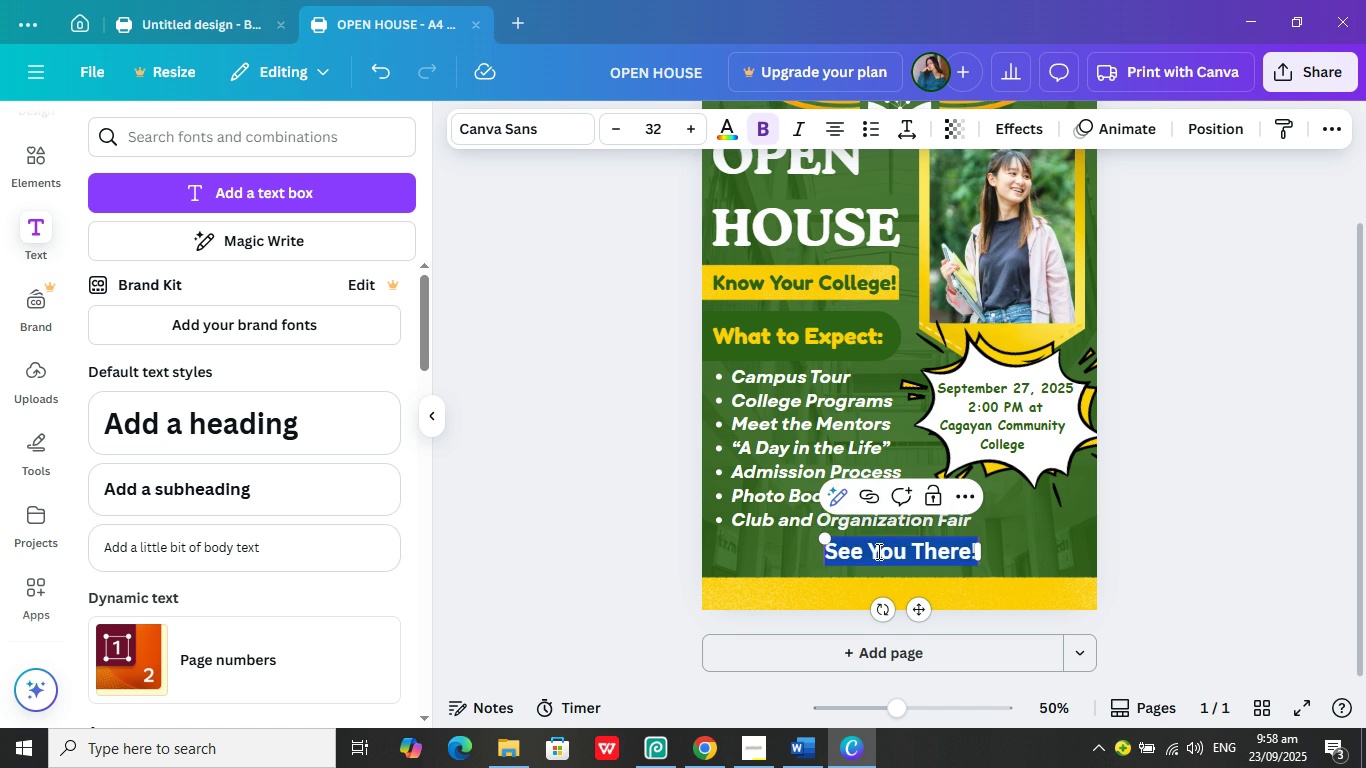 
scroll: coordinate [494, 319], scroll_direction: up, amount: 2.0
 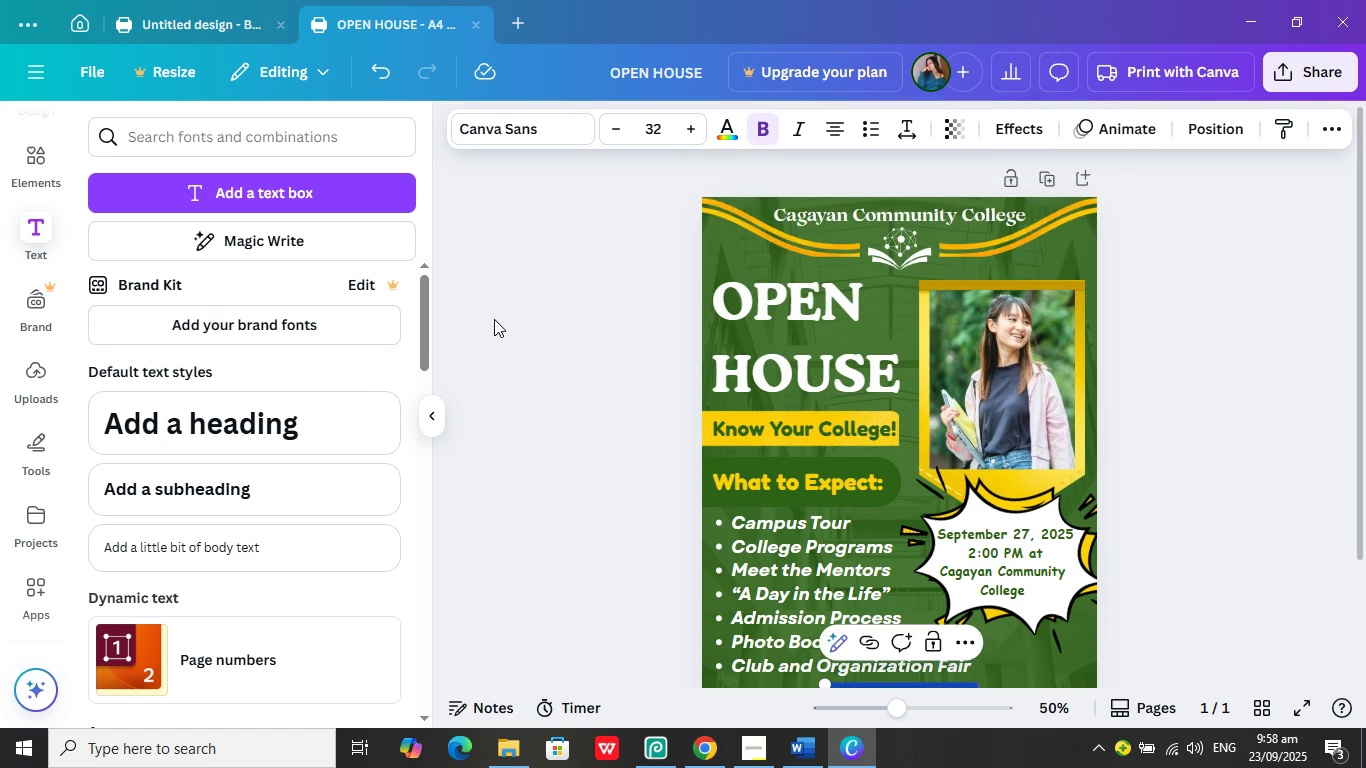 
scroll: coordinate [495, 320], scroll_direction: down, amount: 1.0
 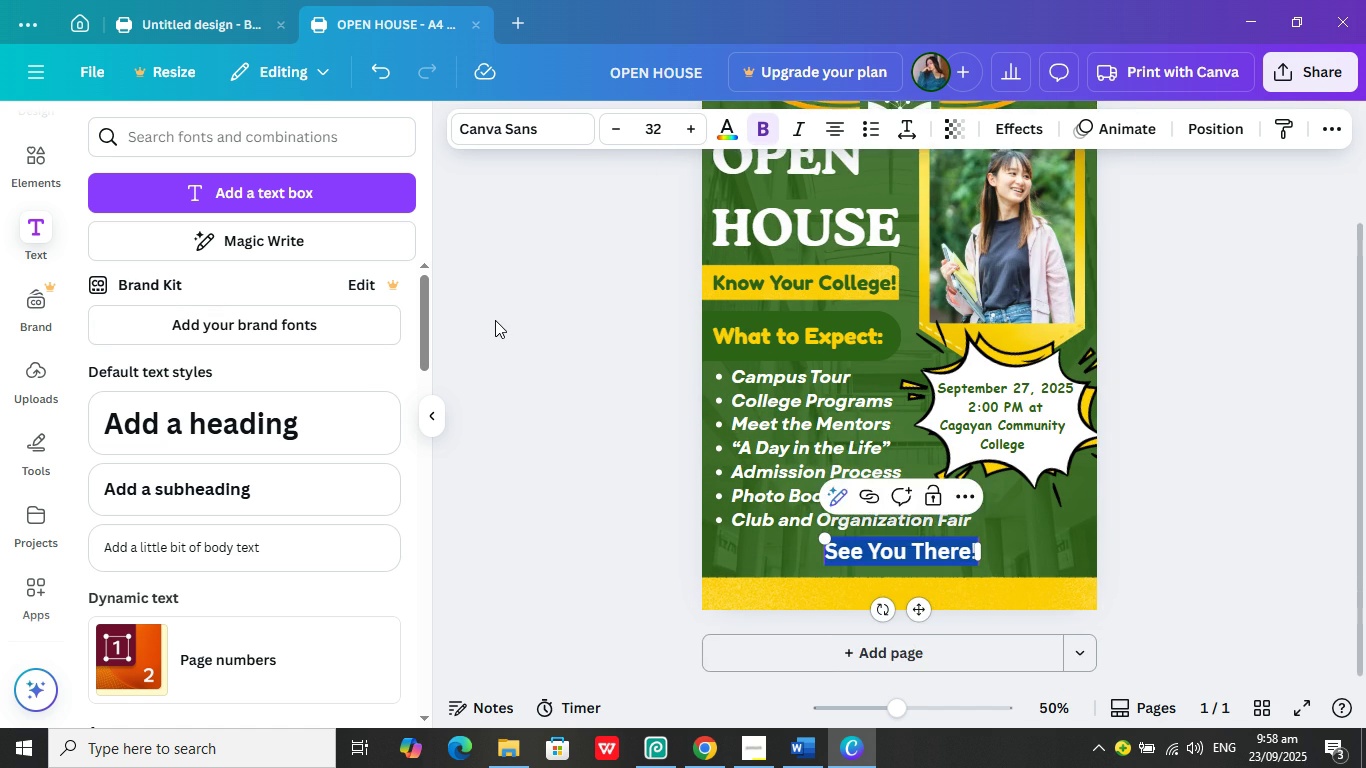 
scroll: coordinate [495, 320], scroll_direction: up, amount: 2.0
 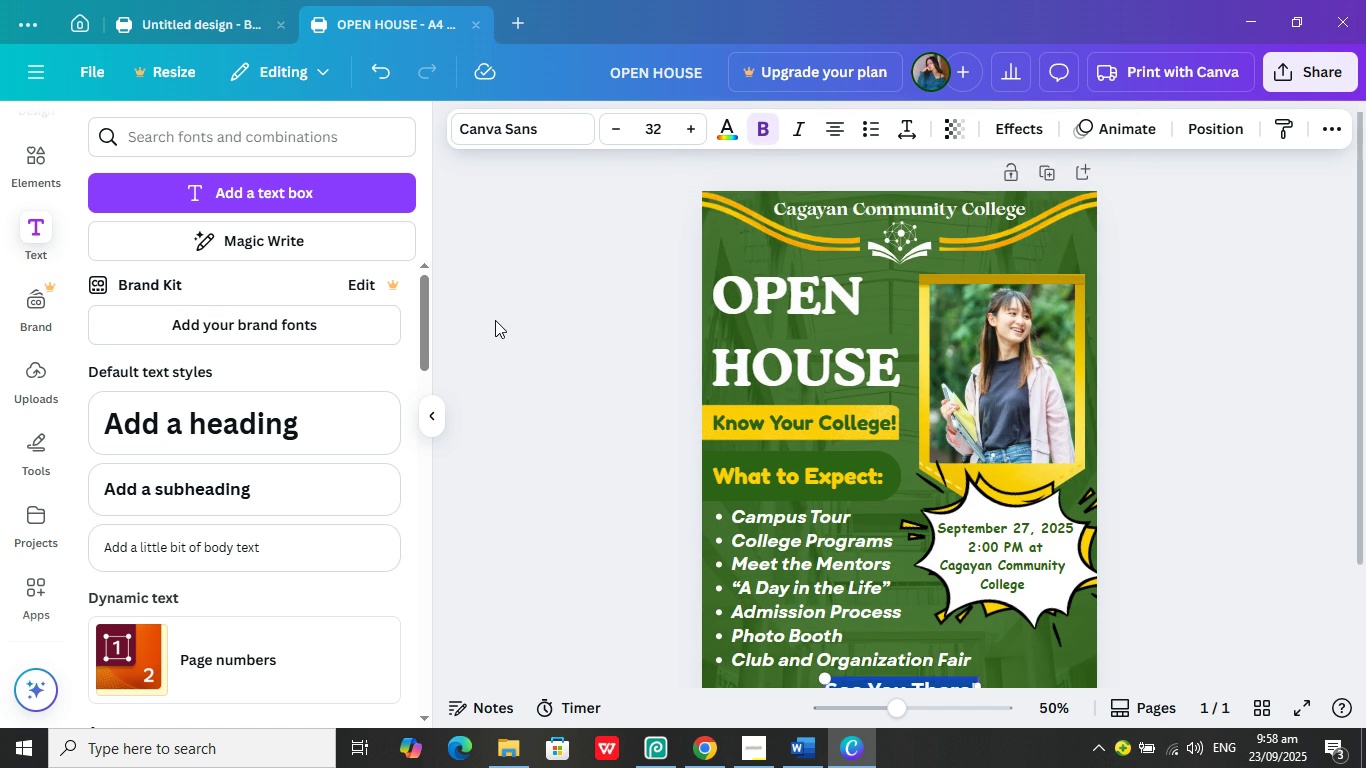 
scroll: coordinate [495, 320], scroll_direction: down, amount: 2.0
 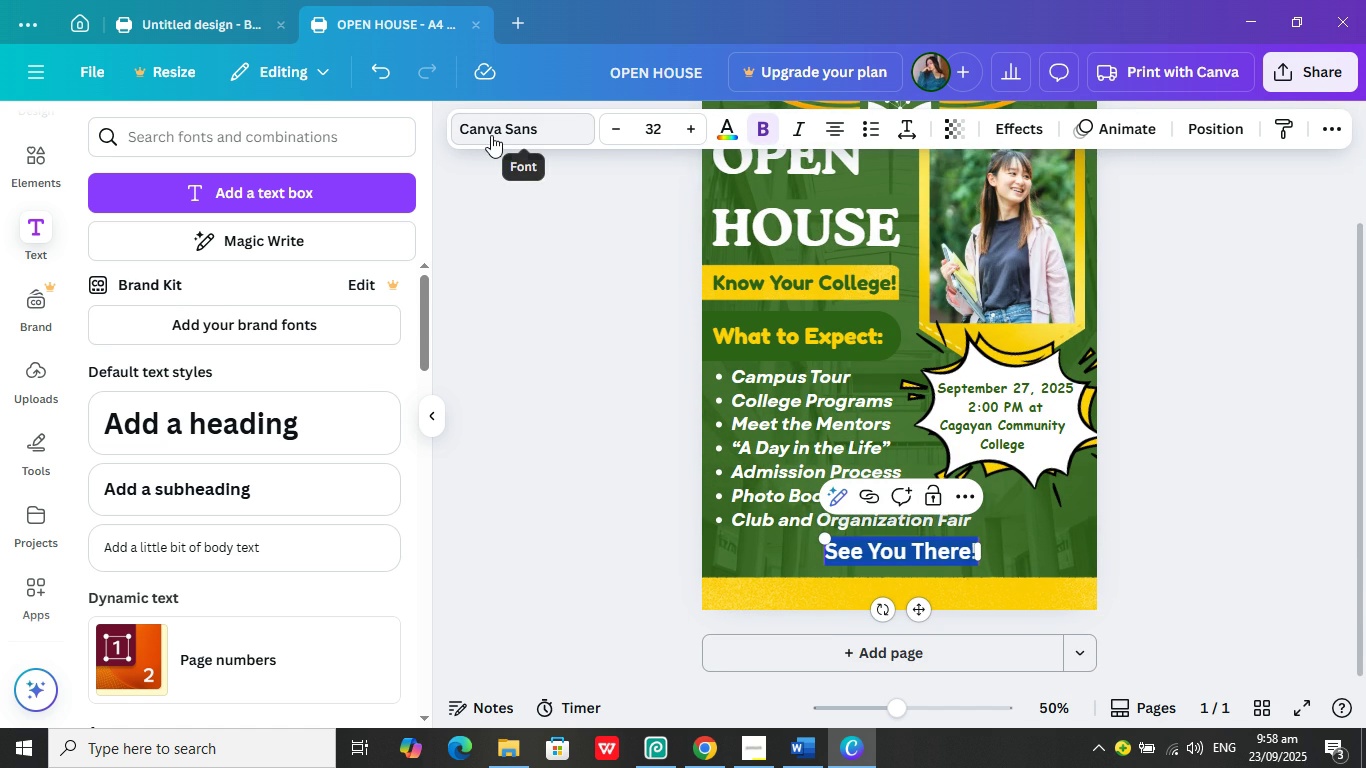 
double_click([491, 135])
 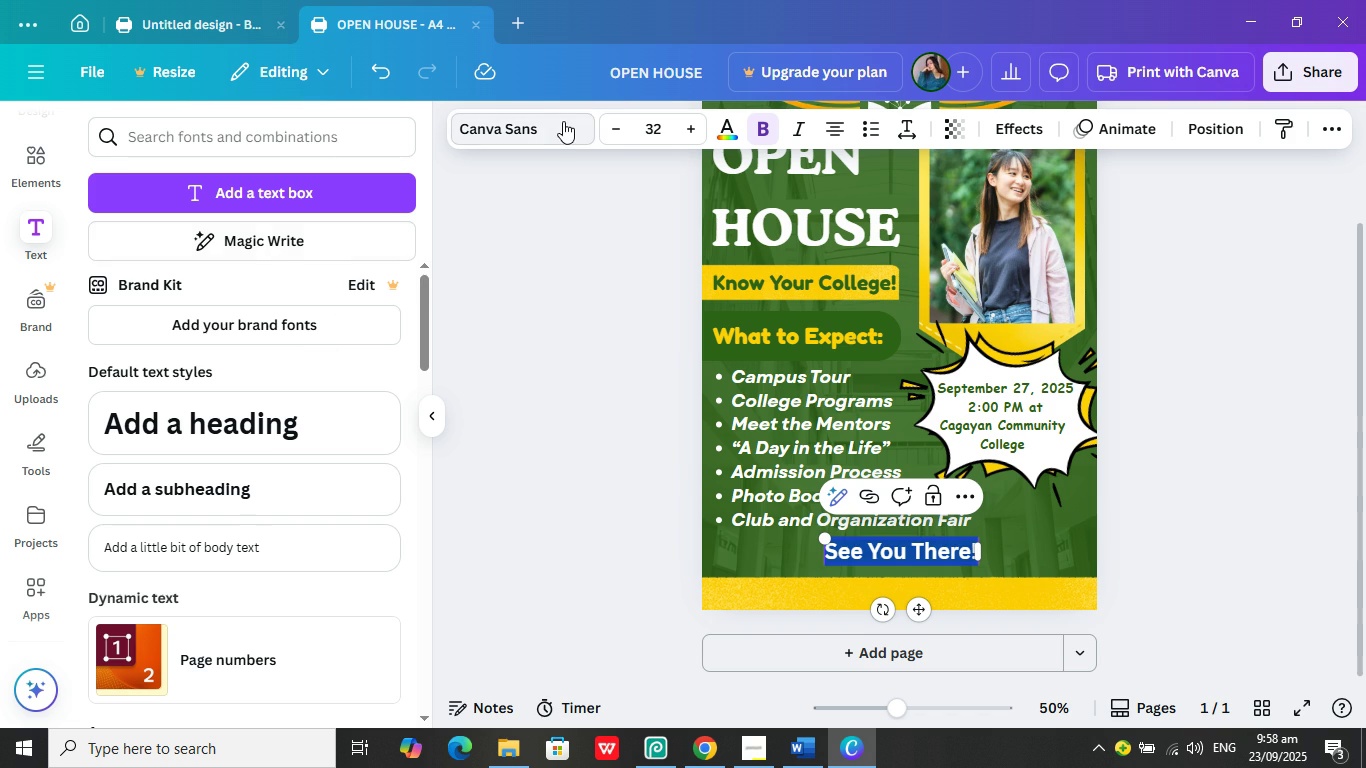 
left_click([563, 121])
 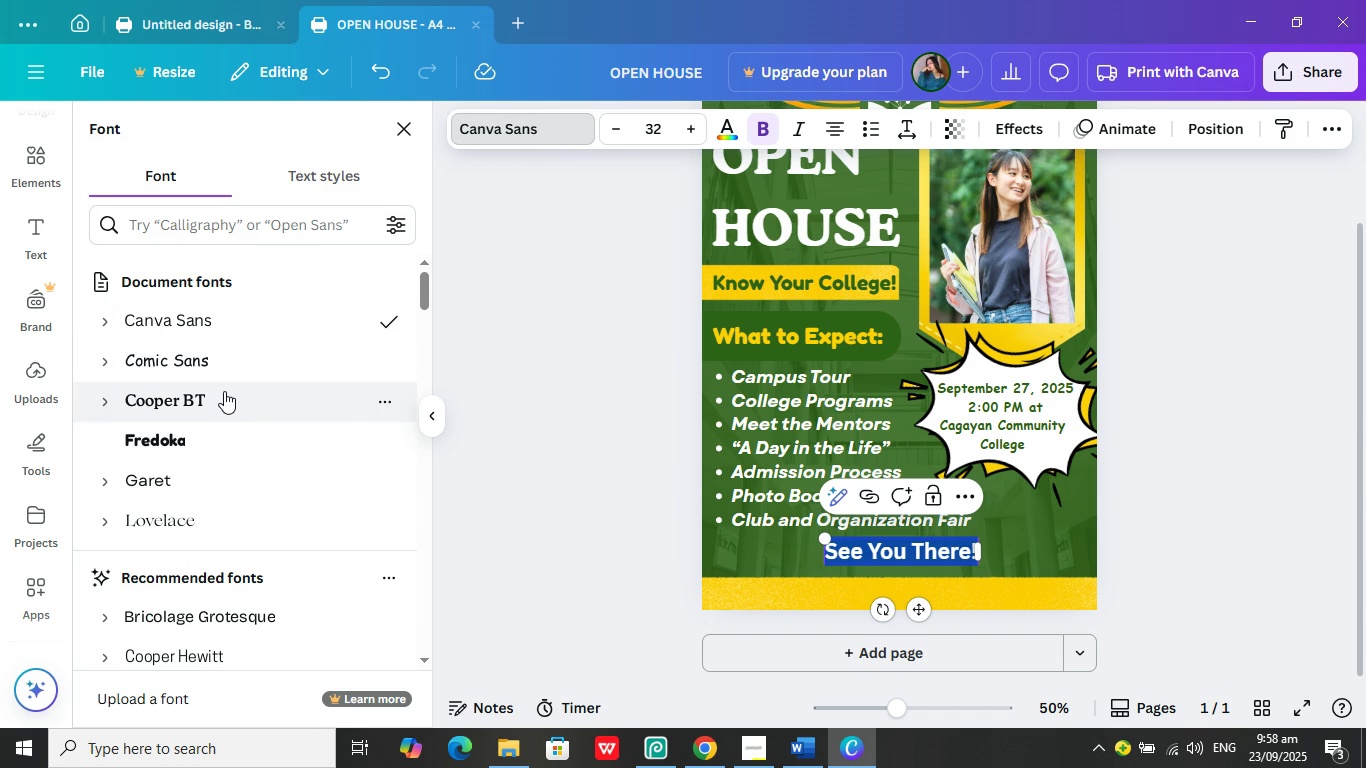 
left_click([224, 391])
 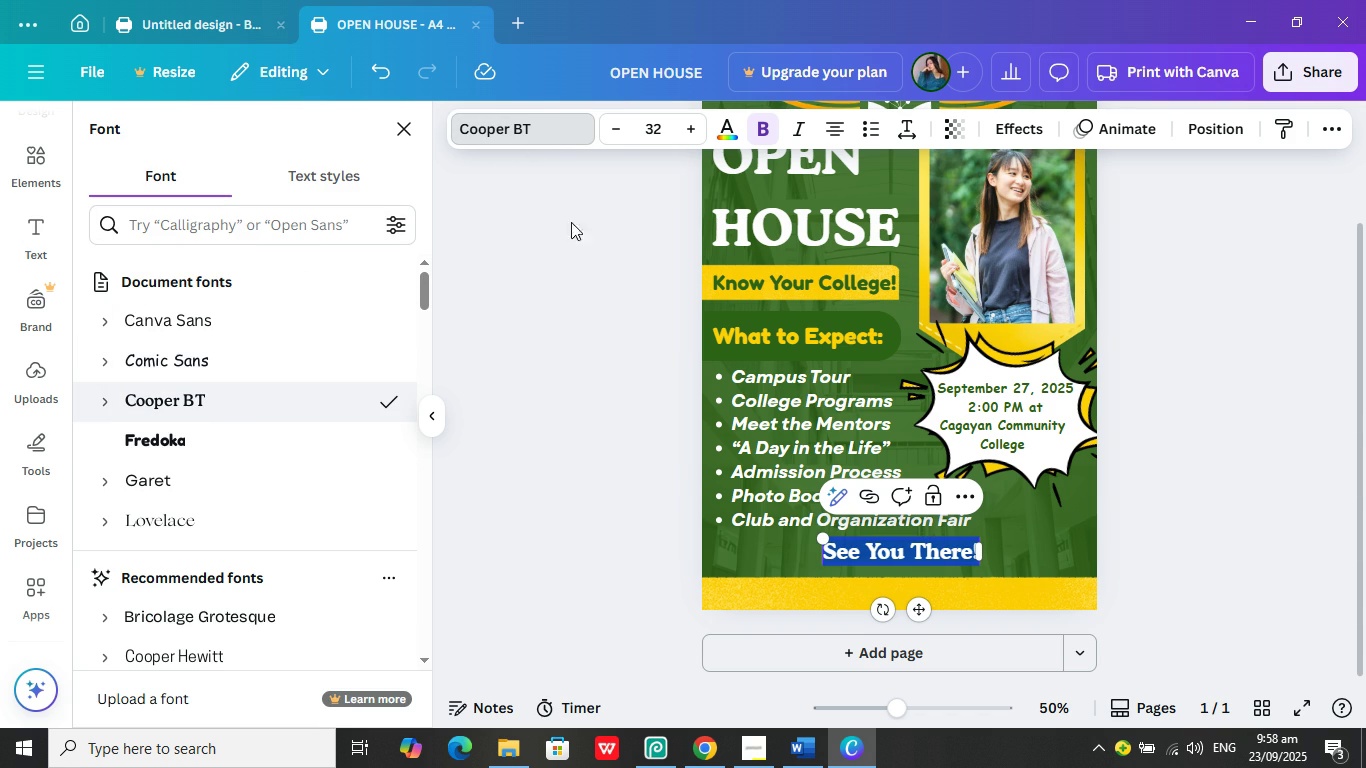 
left_click([716, 128])
 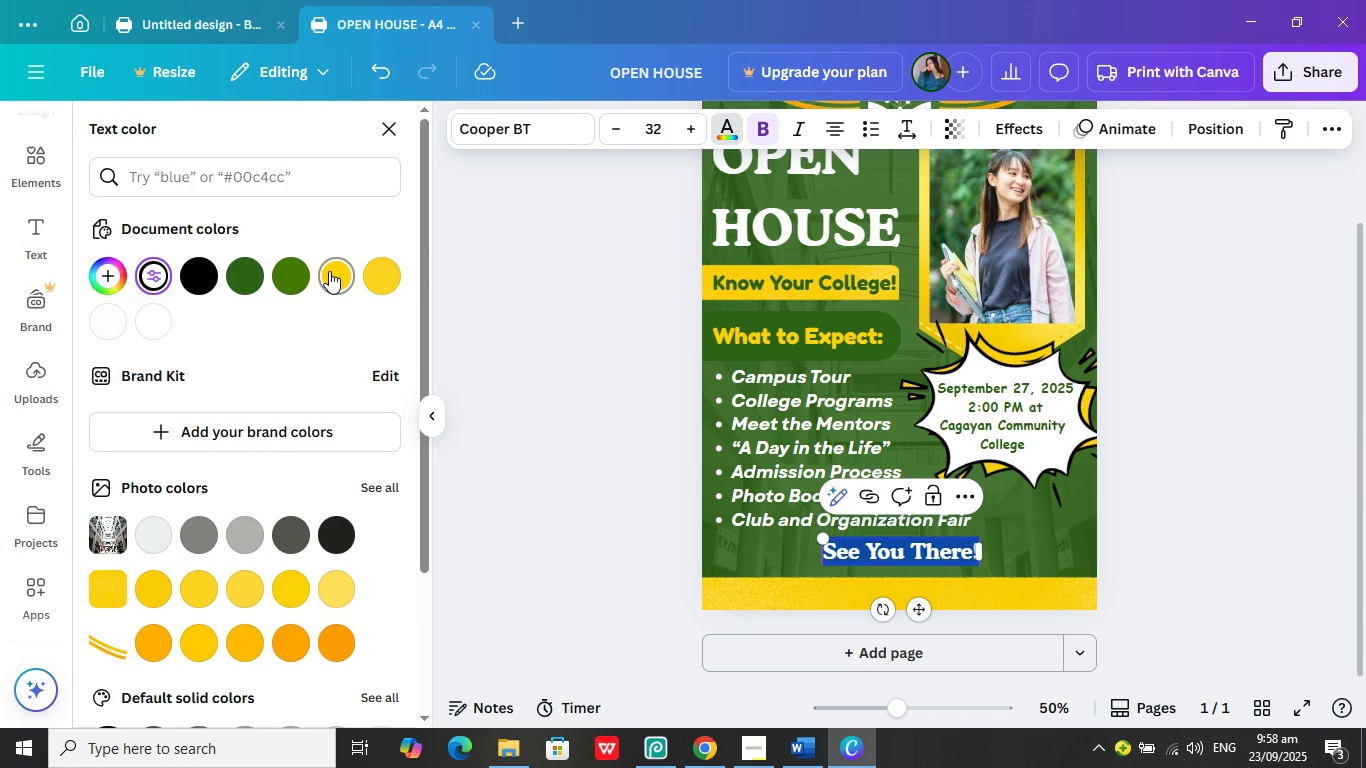 
left_click([329, 271])
 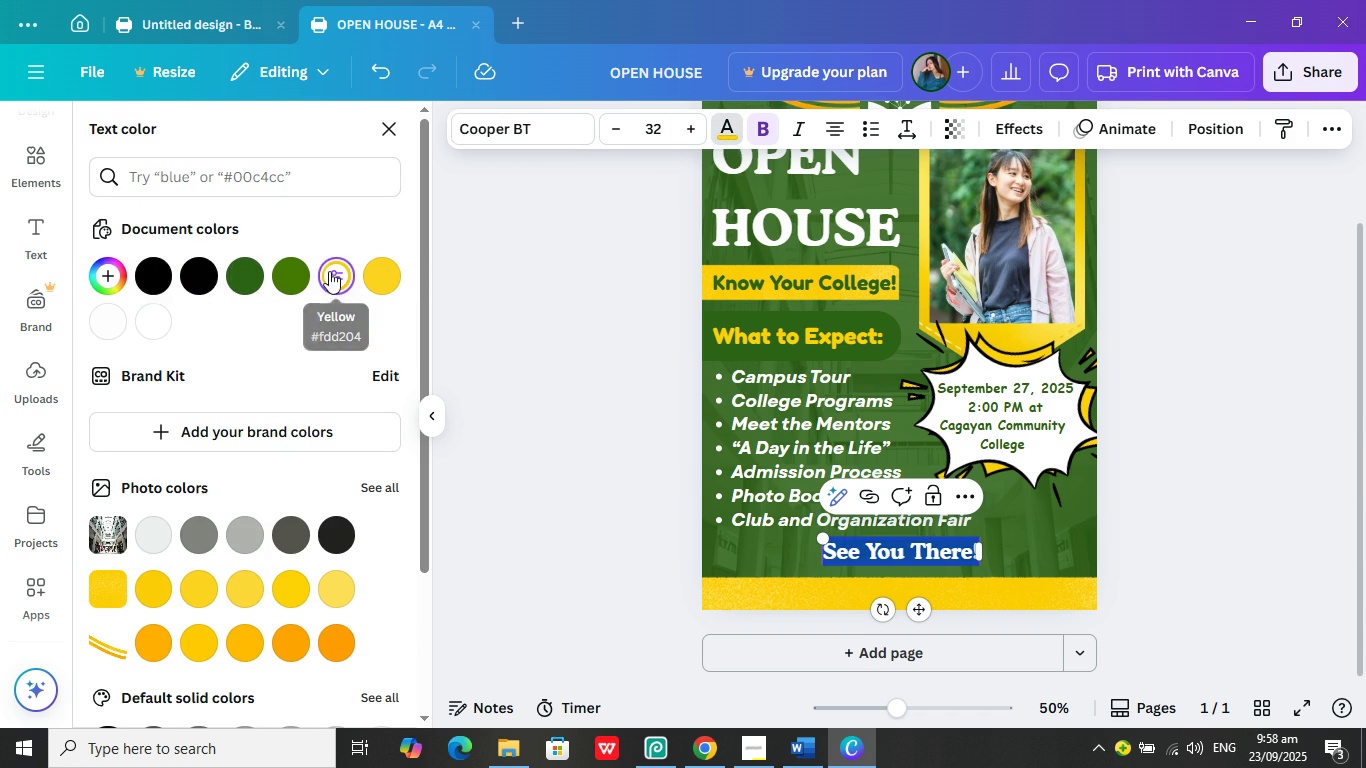 
scroll: coordinate [329, 271], scroll_direction: down, amount: 1.0
 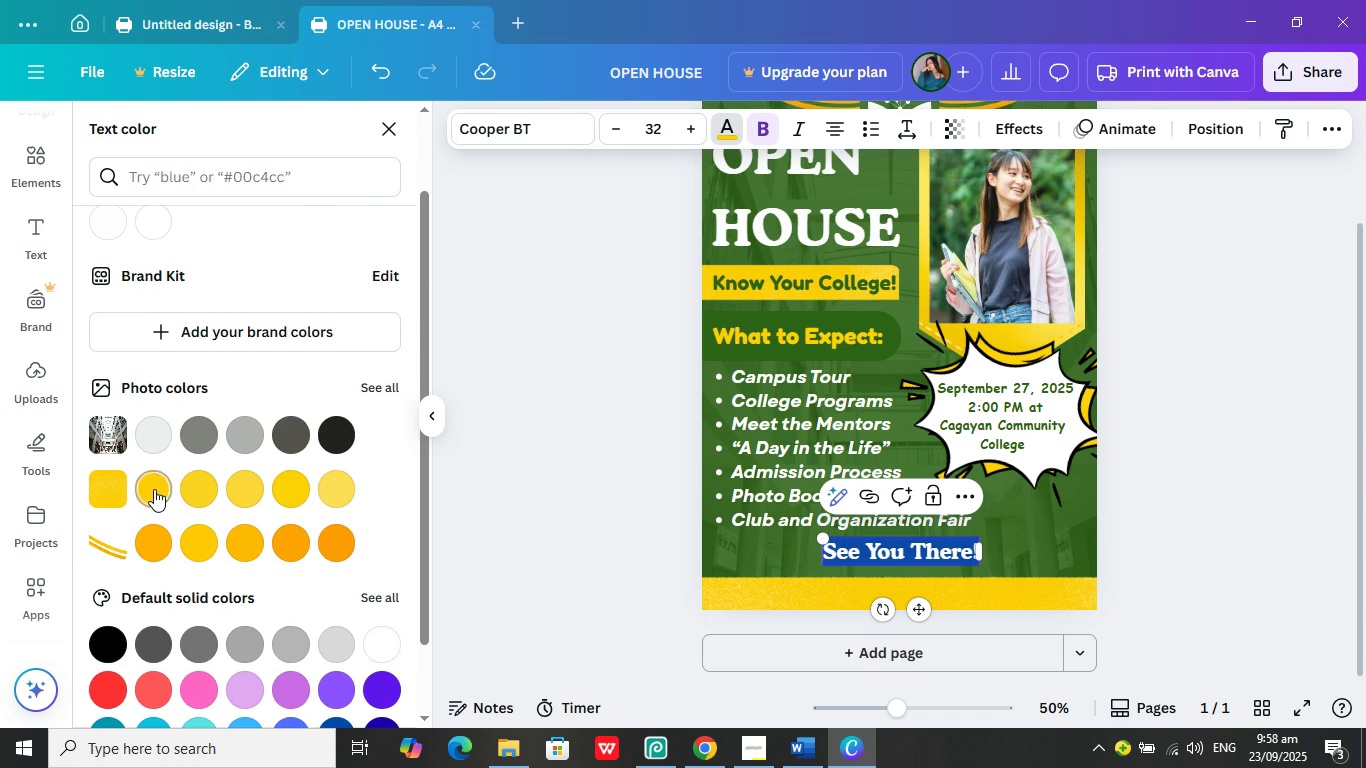 
left_click([154, 489])
 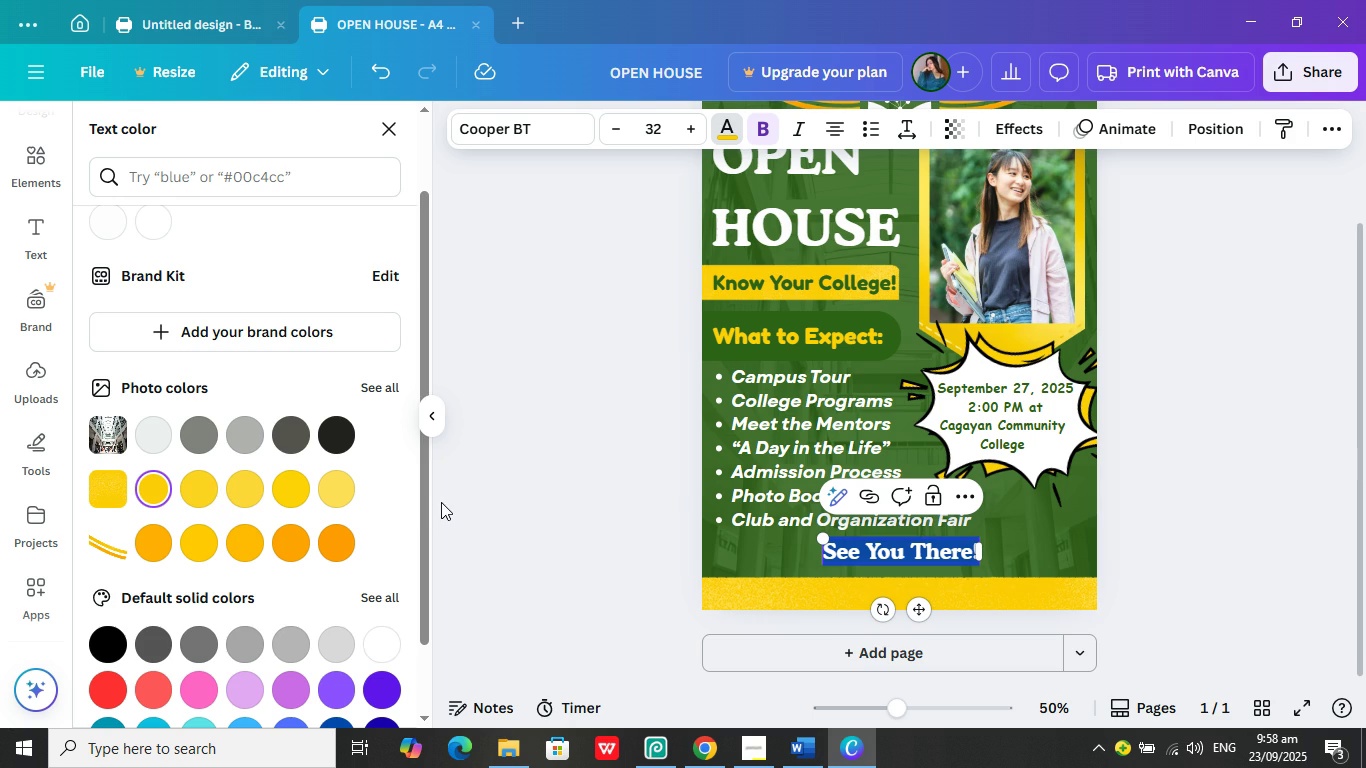 
scroll: coordinate [450, 495], scroll_direction: down, amount: 2.0
 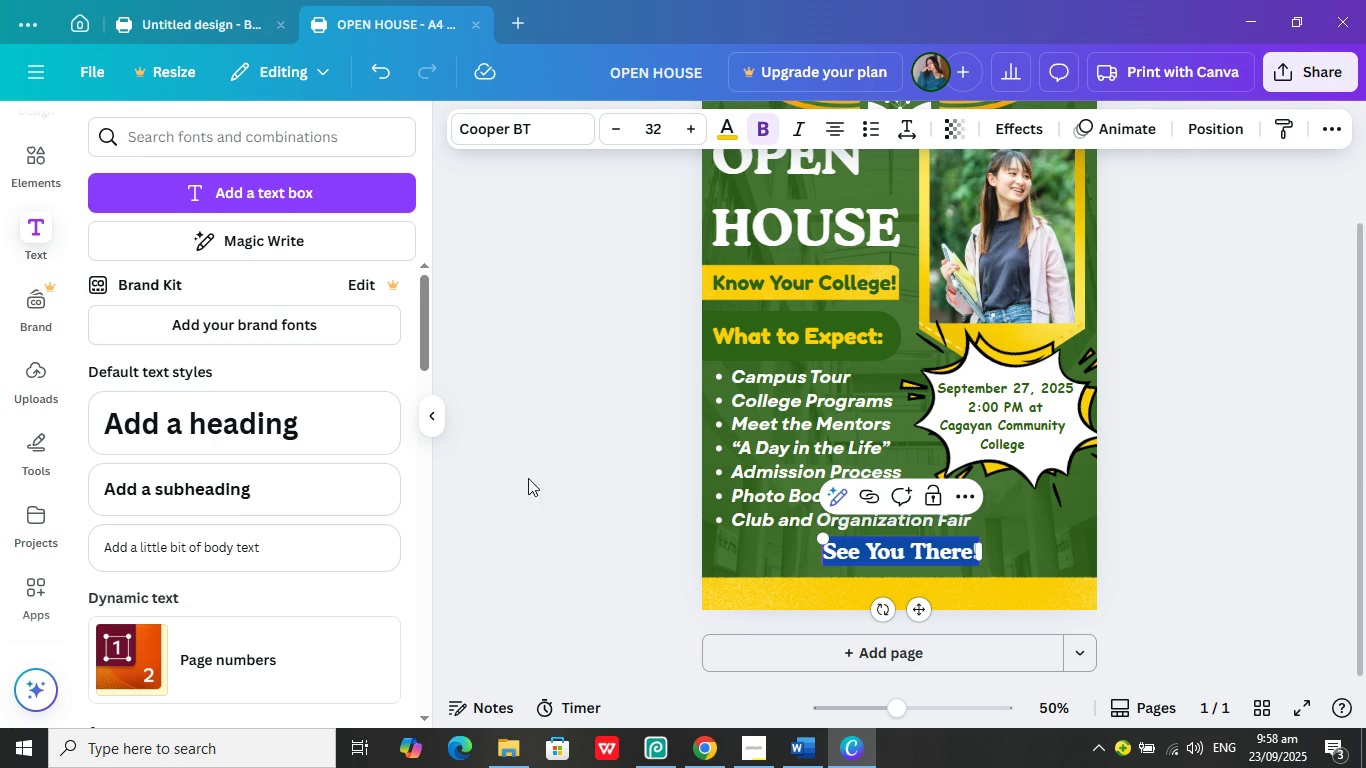 
left_click([552, 505])
 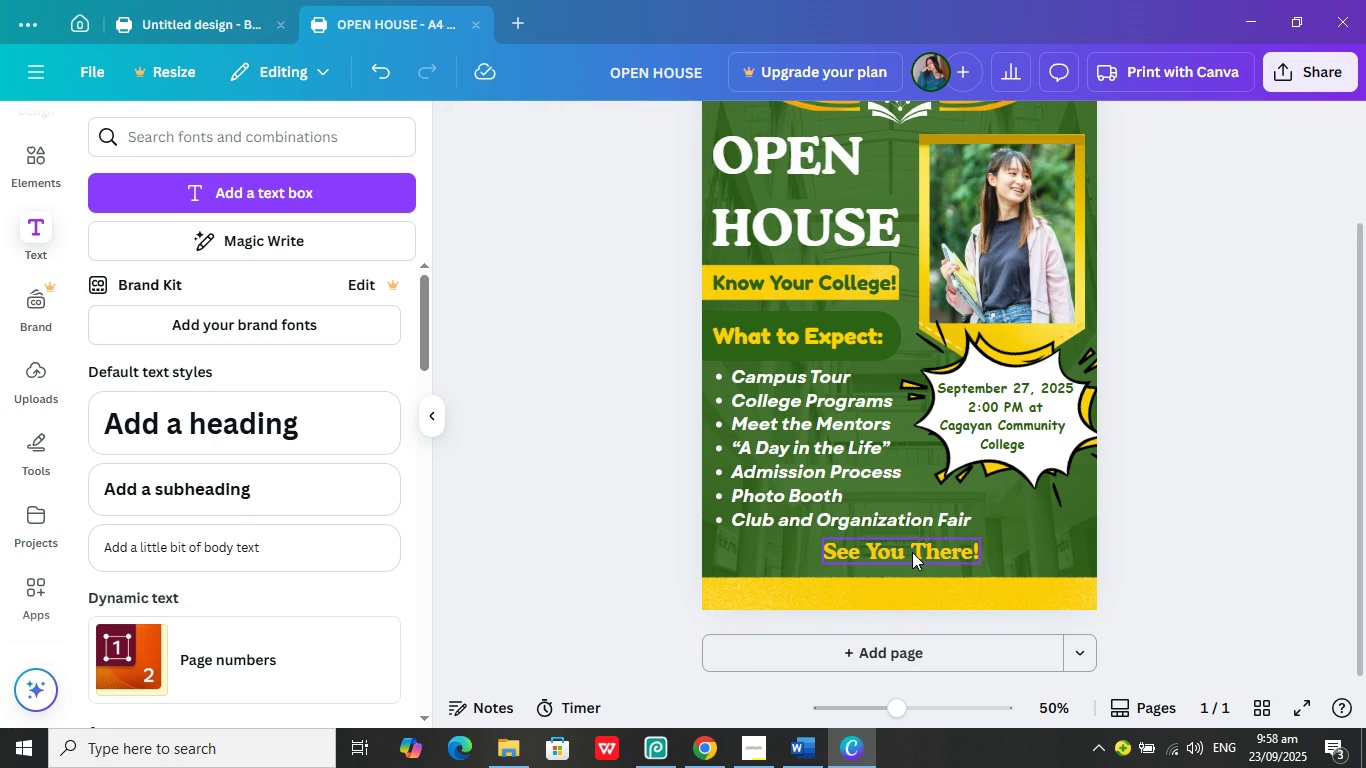 
left_click([912, 552])
 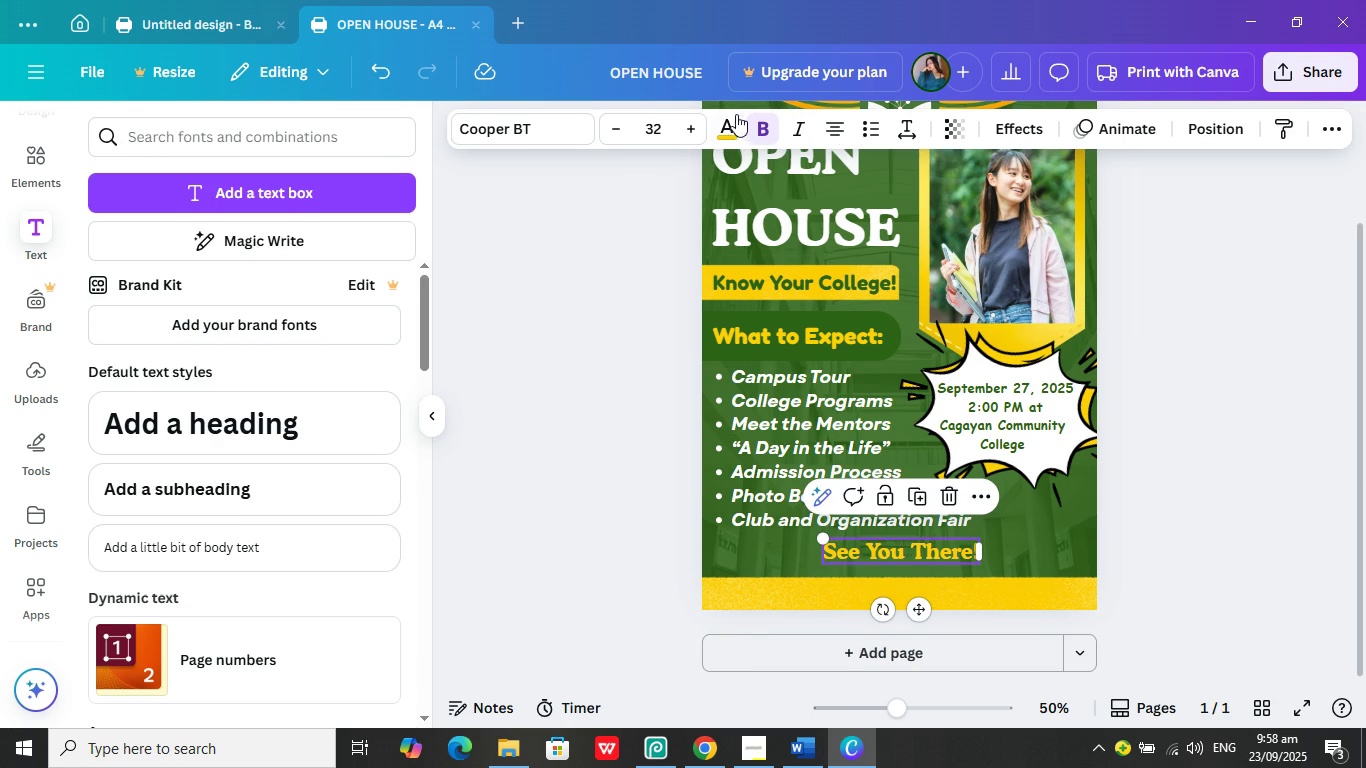 
left_click([728, 130])
 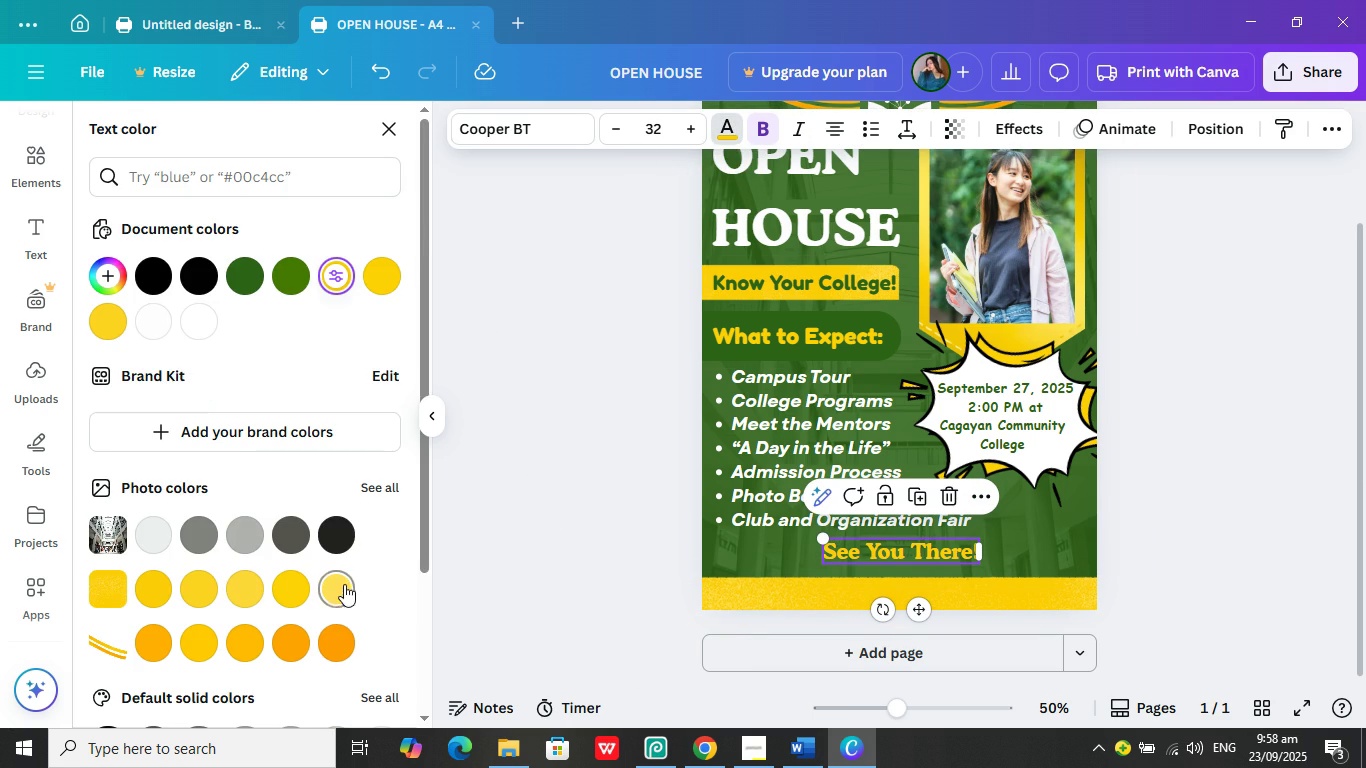 
left_click([338, 588])
 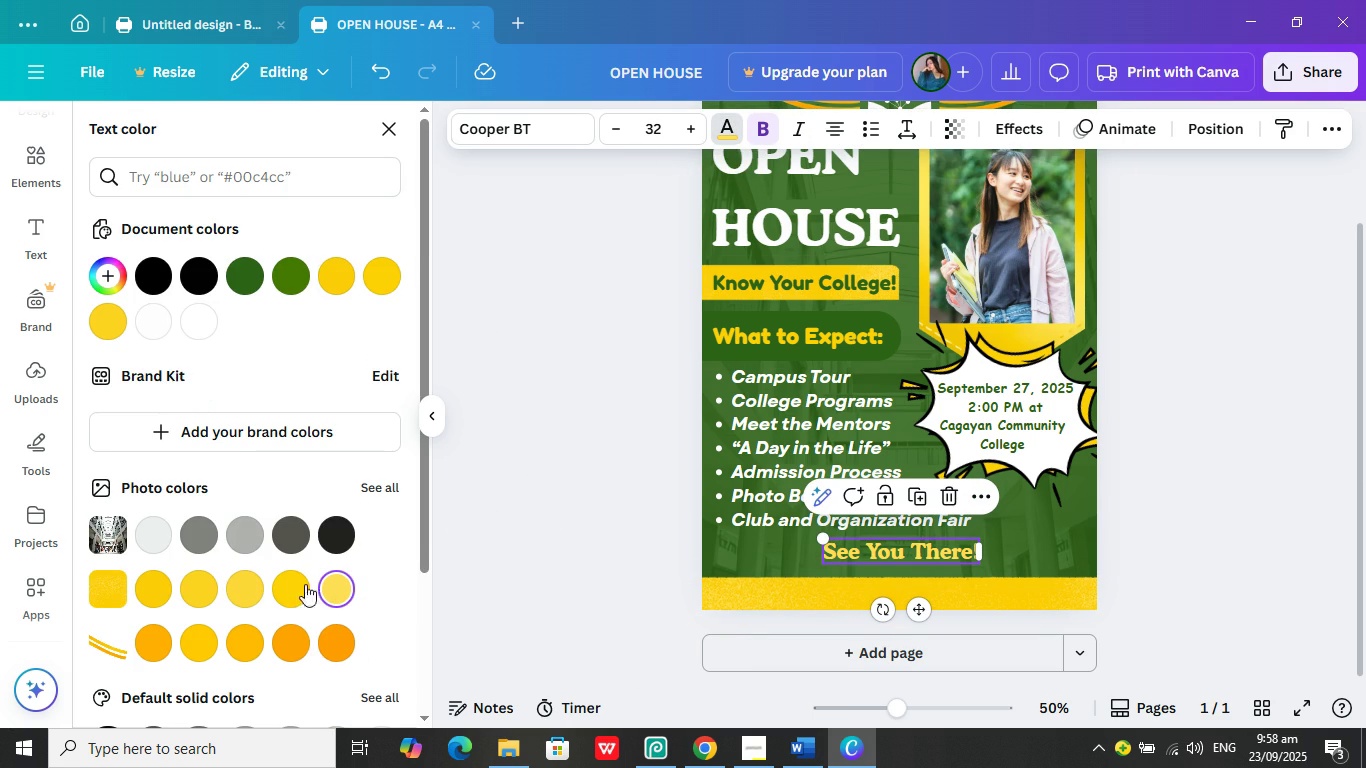 
left_click([274, 584])
 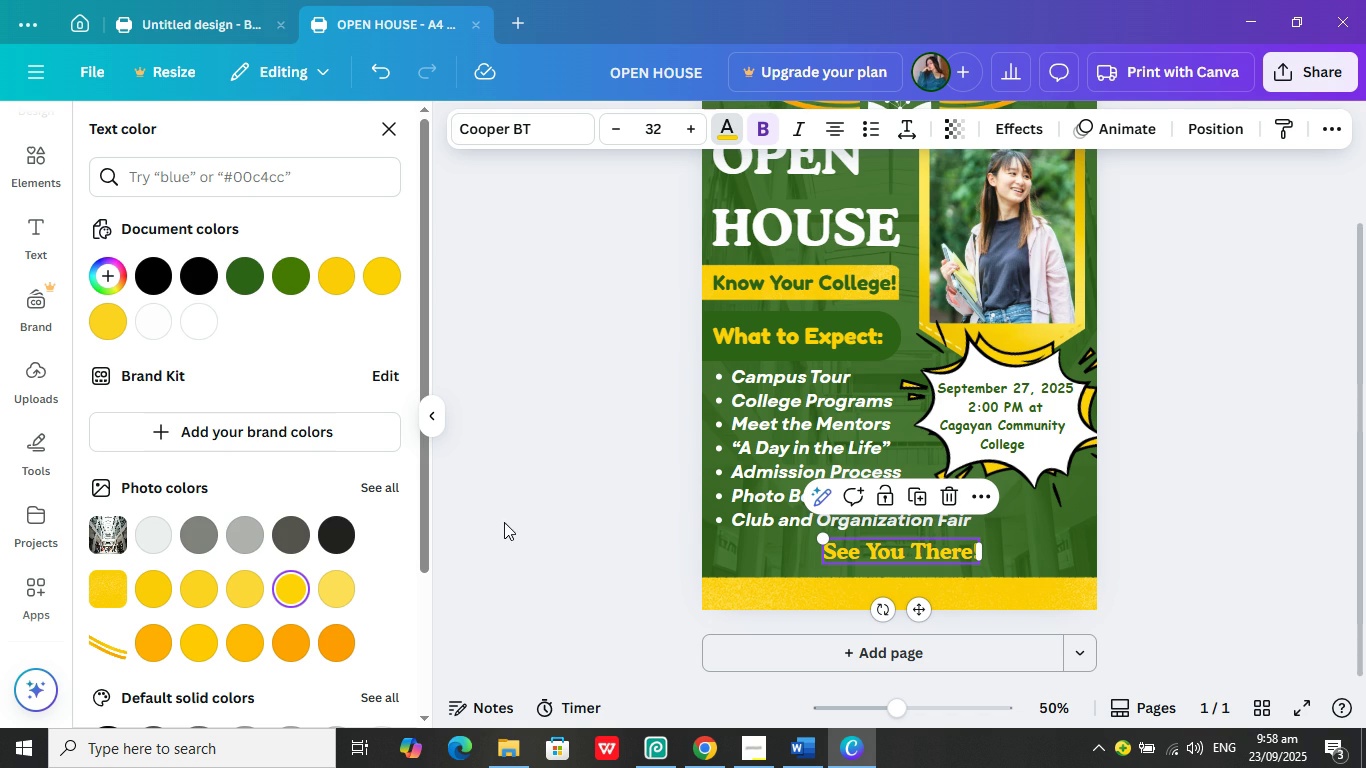 
left_click([533, 514])
 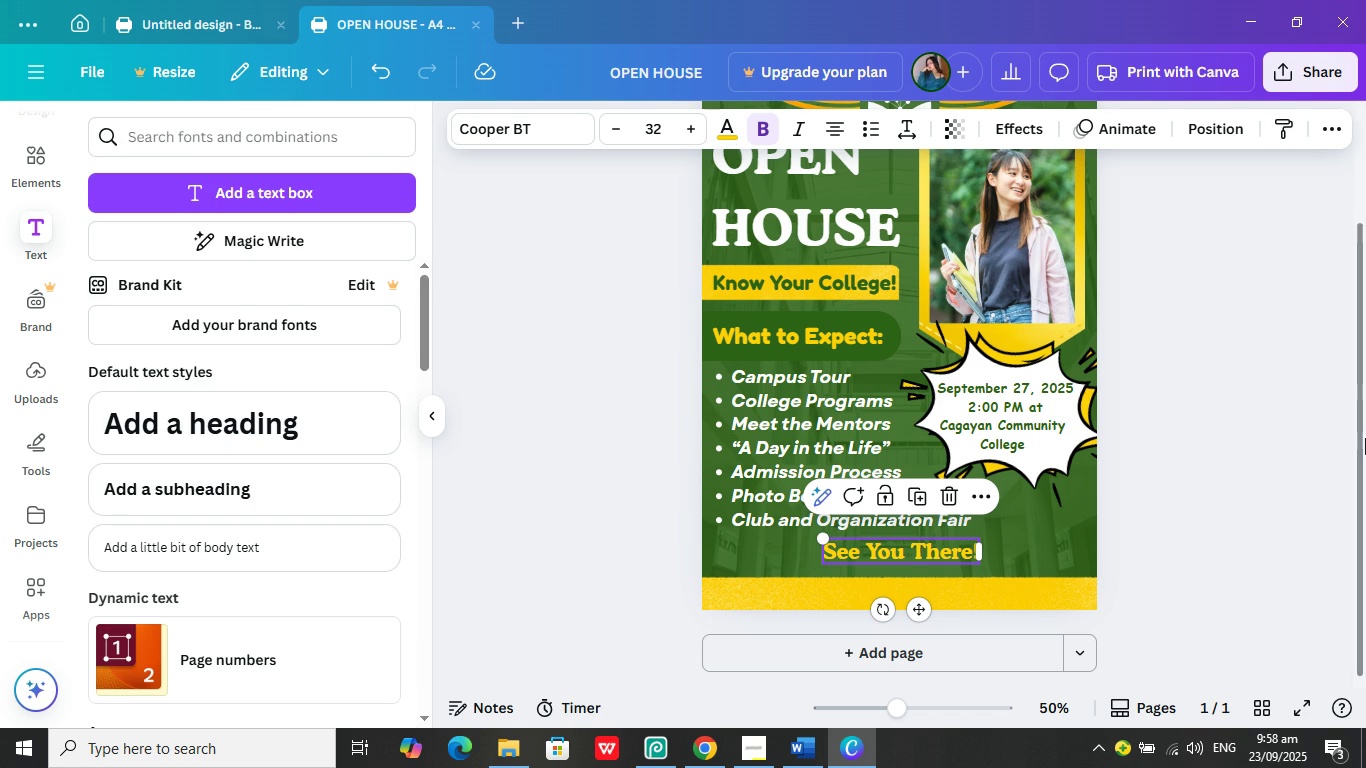 
left_click([1365, 438])
 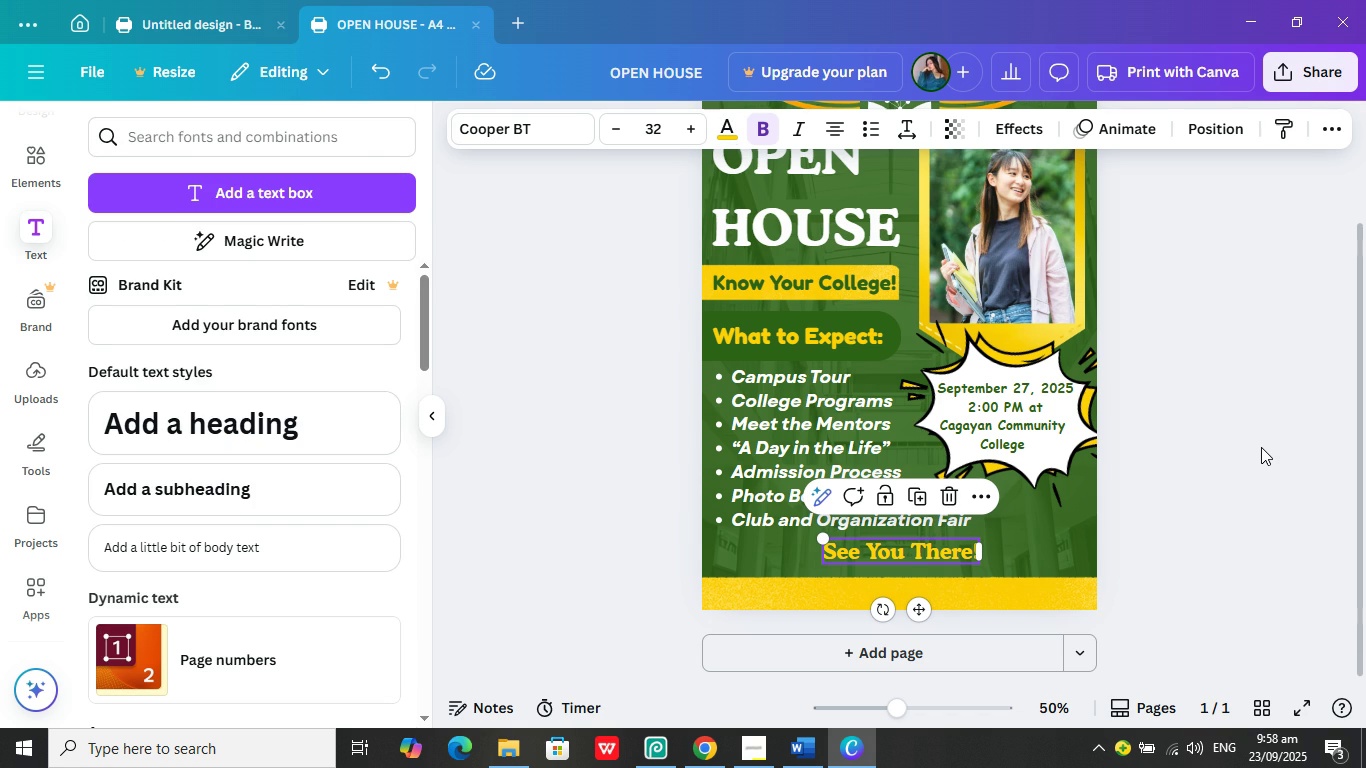 
left_click([1261, 447])
 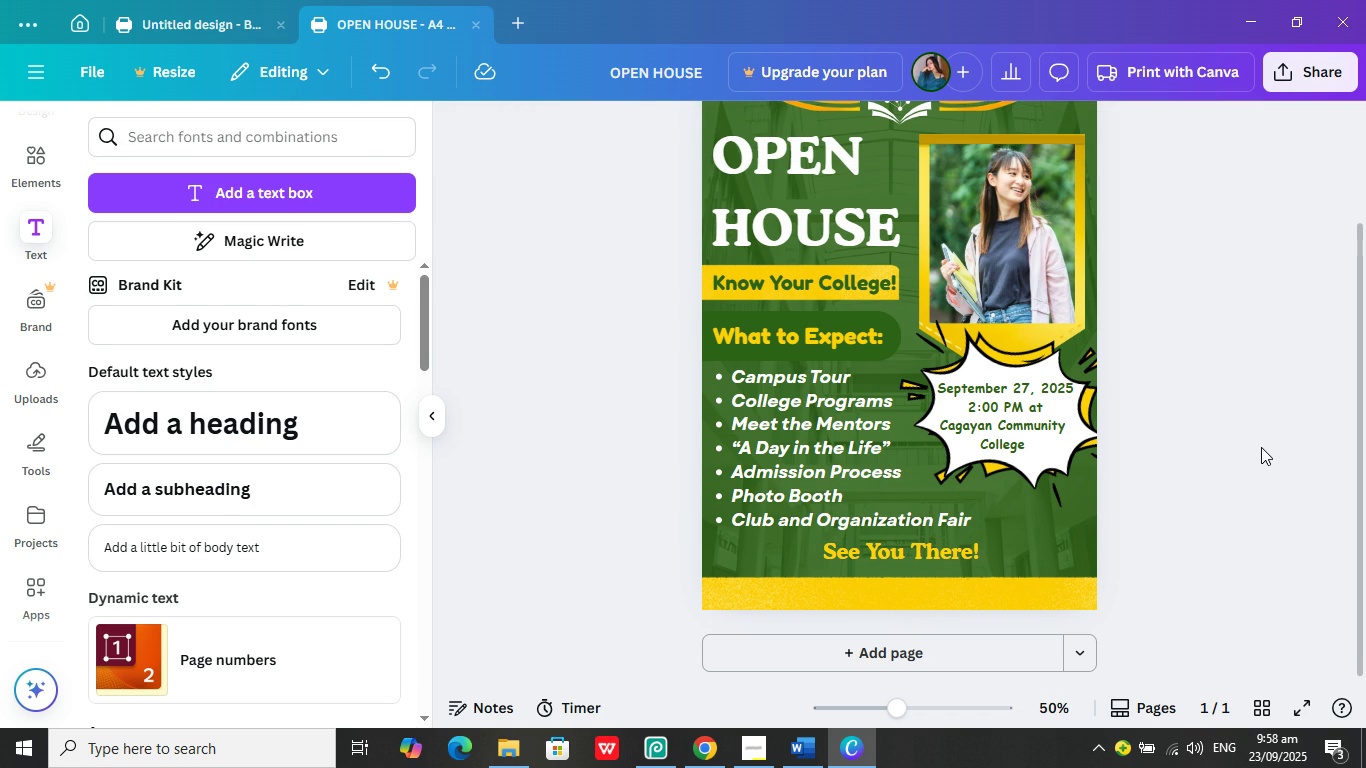 
scroll: coordinate [1261, 447], scroll_direction: up, amount: 2.0
 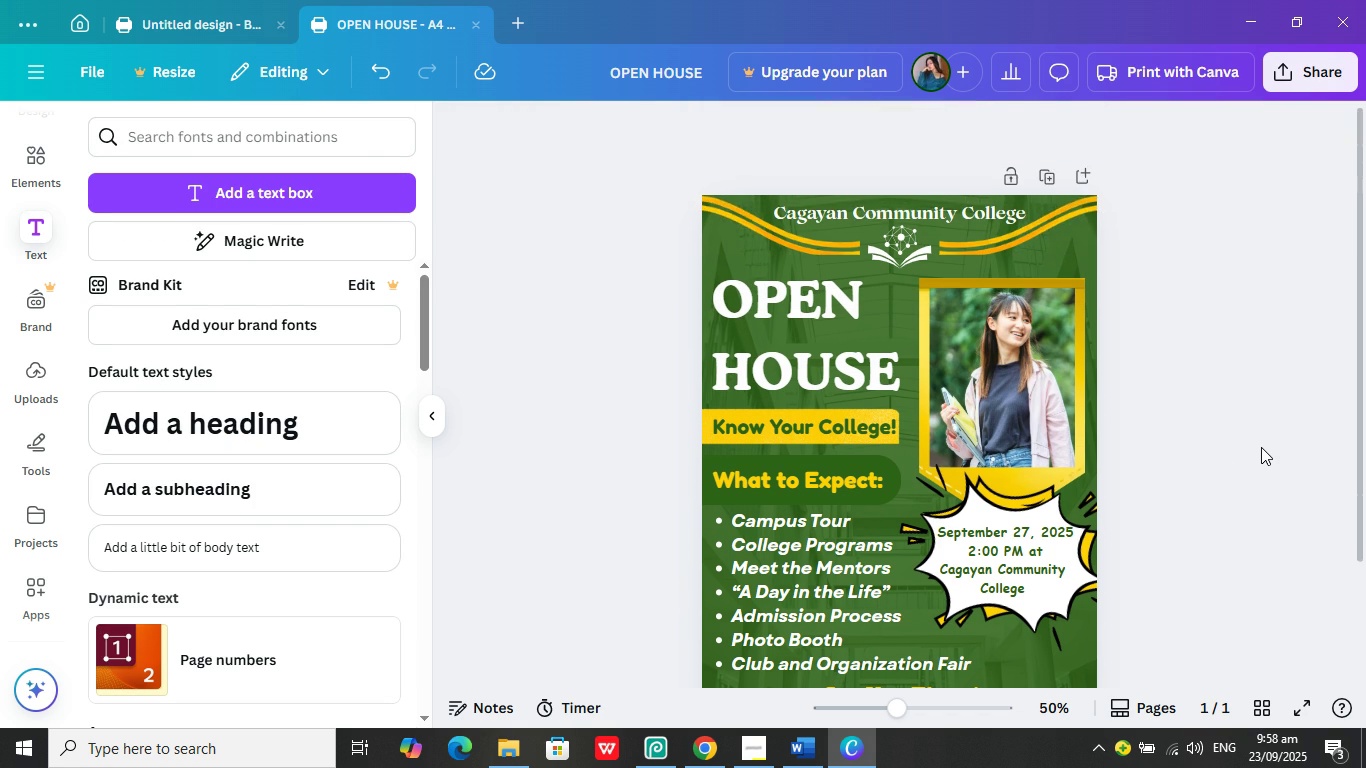 
scroll: coordinate [1261, 447], scroll_direction: down, amount: 1.0
 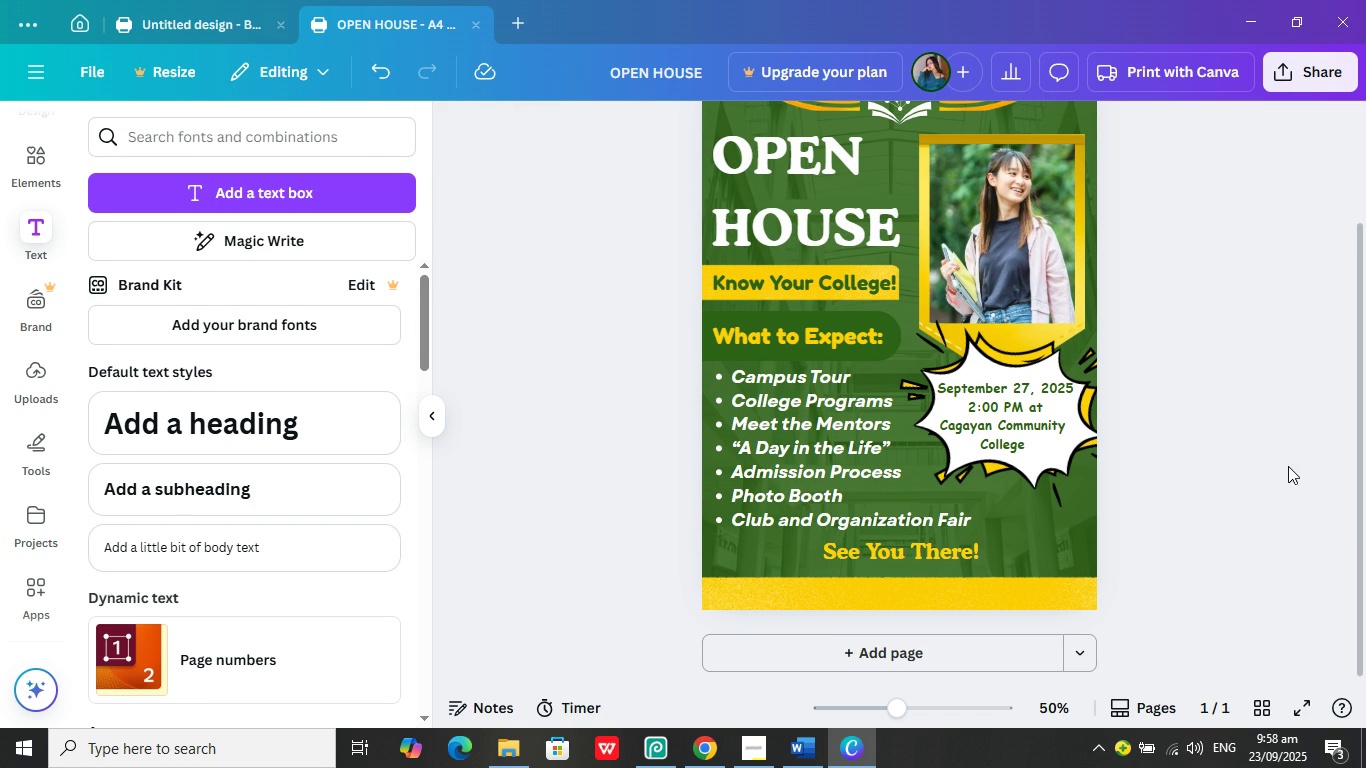 
wait(10.76)
 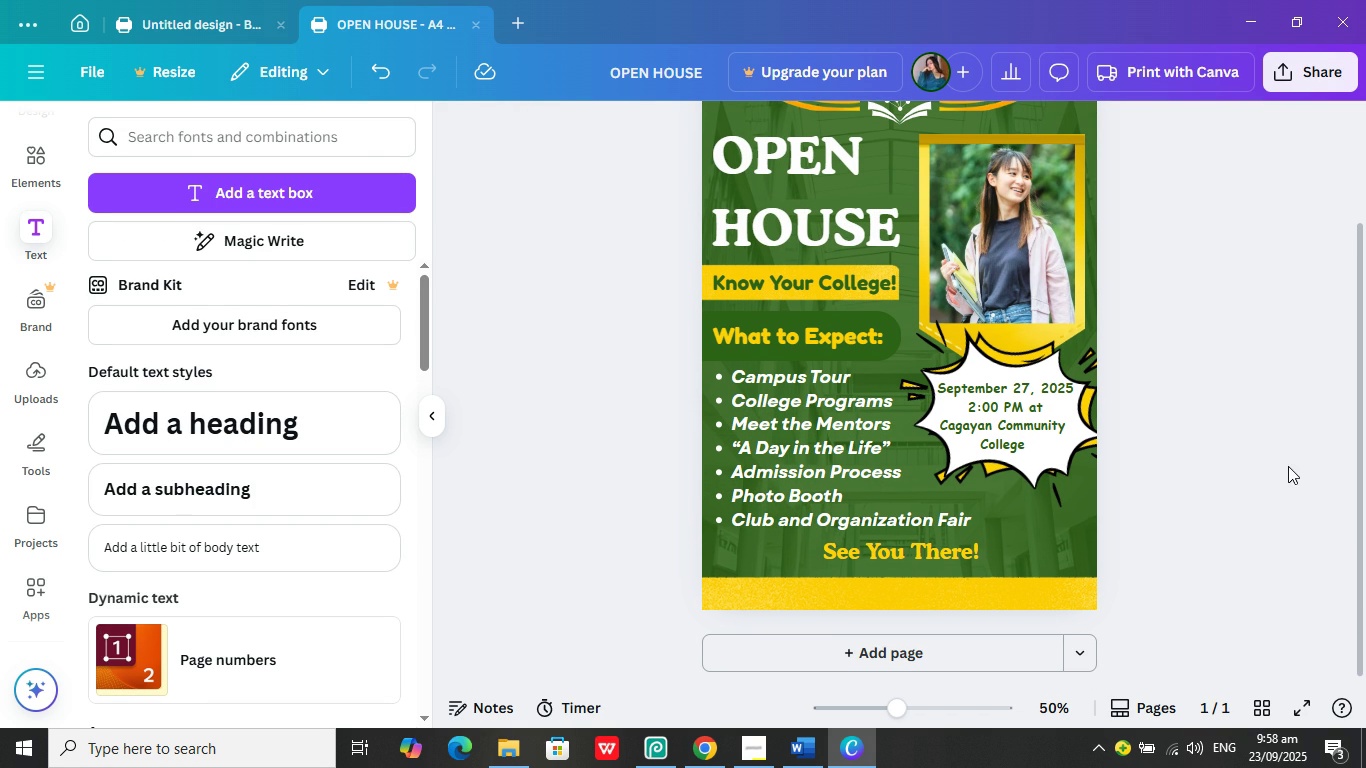 
scroll: coordinate [318, 219], scroll_direction: none, amount: 0.0
 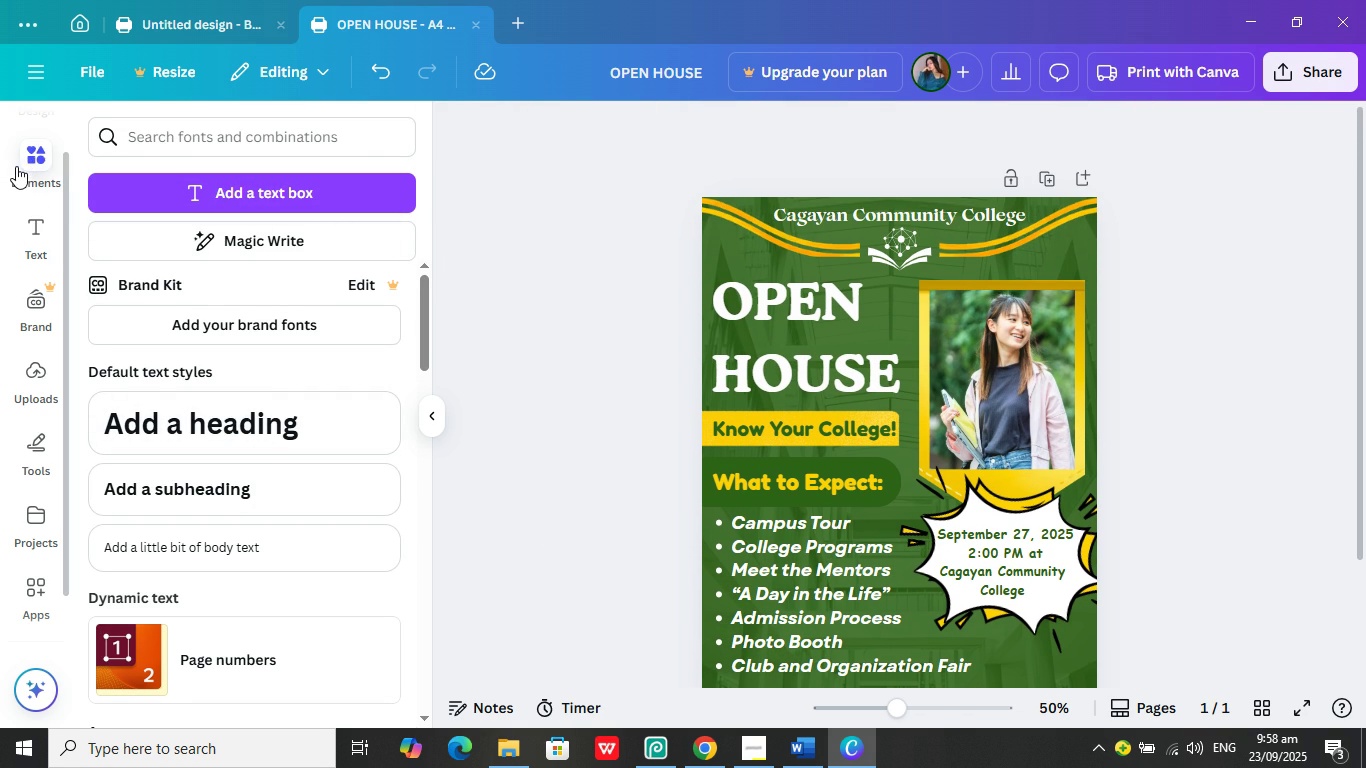 
left_click([16, 166])
 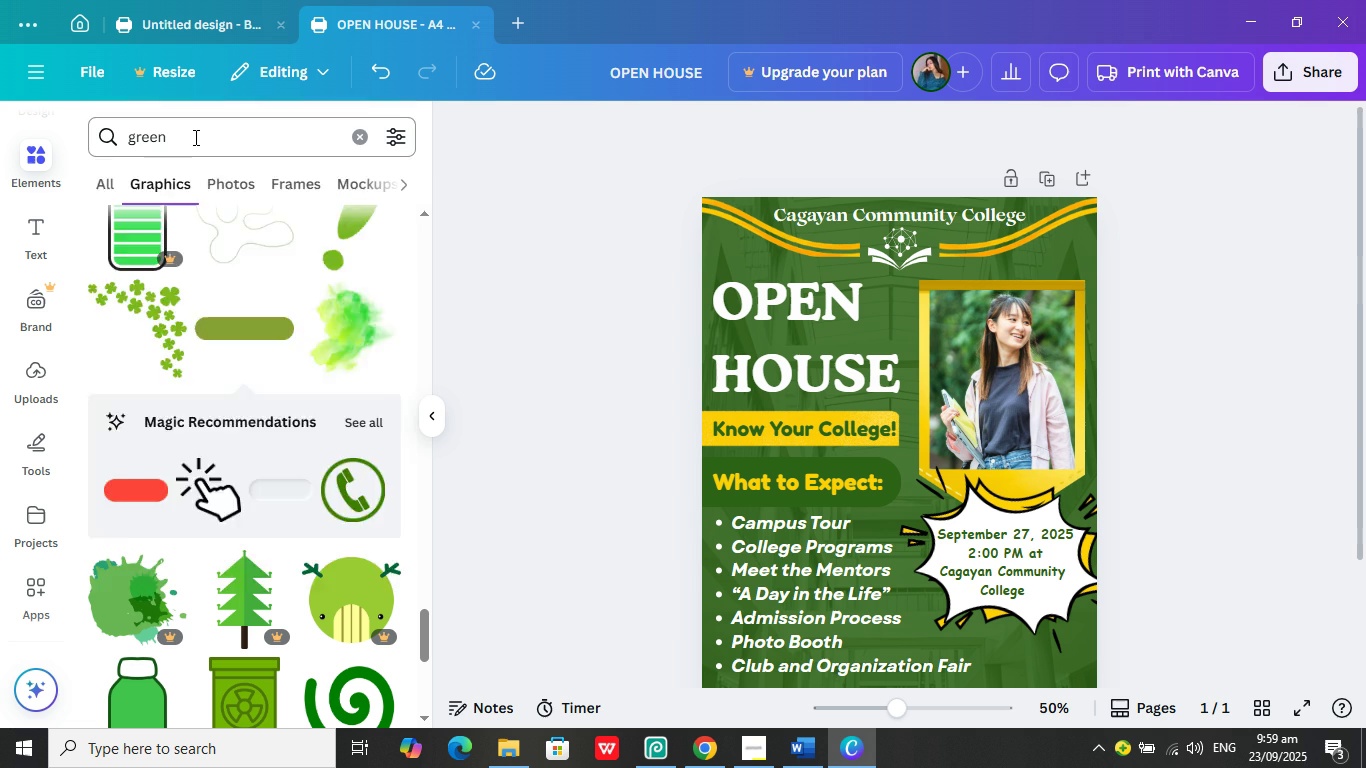 
left_click([194, 137])
 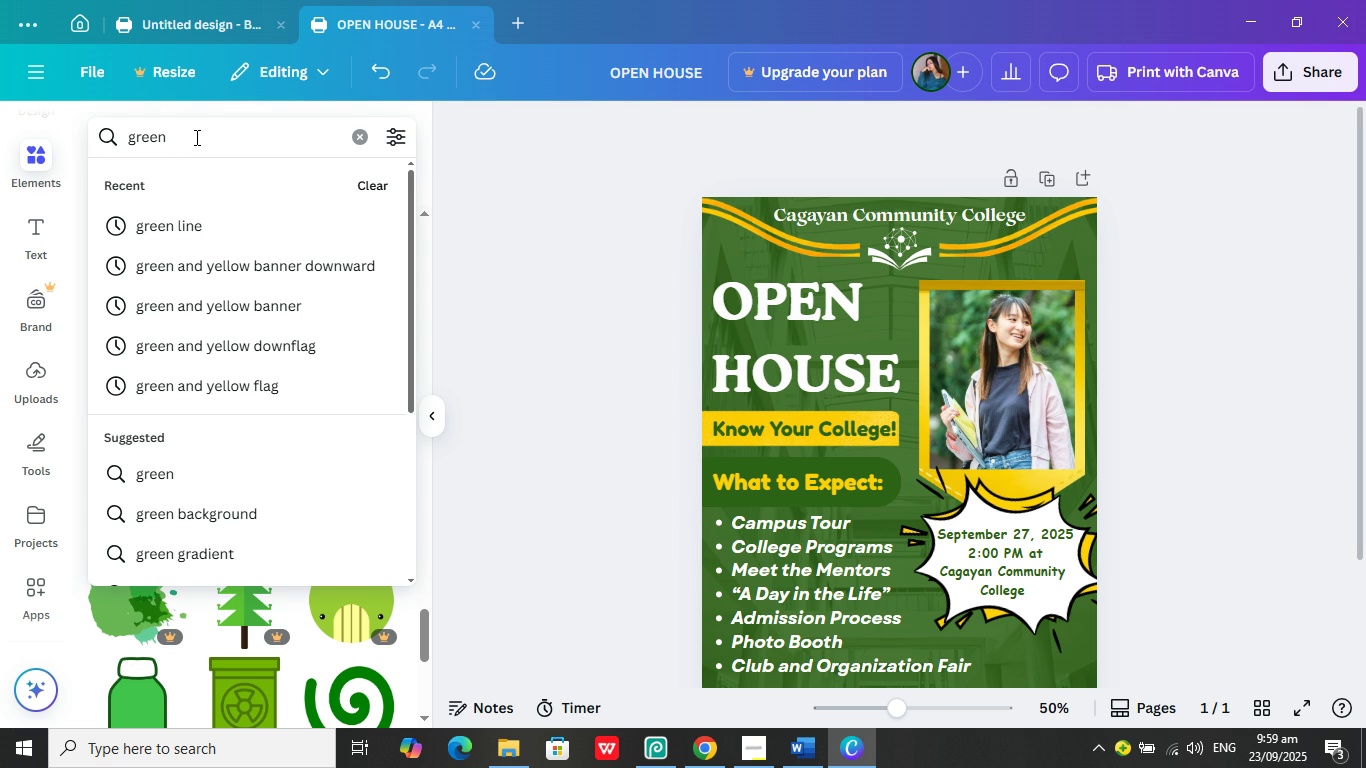 
scroll: coordinate [195, 137], scroll_direction: down, amount: 3.0